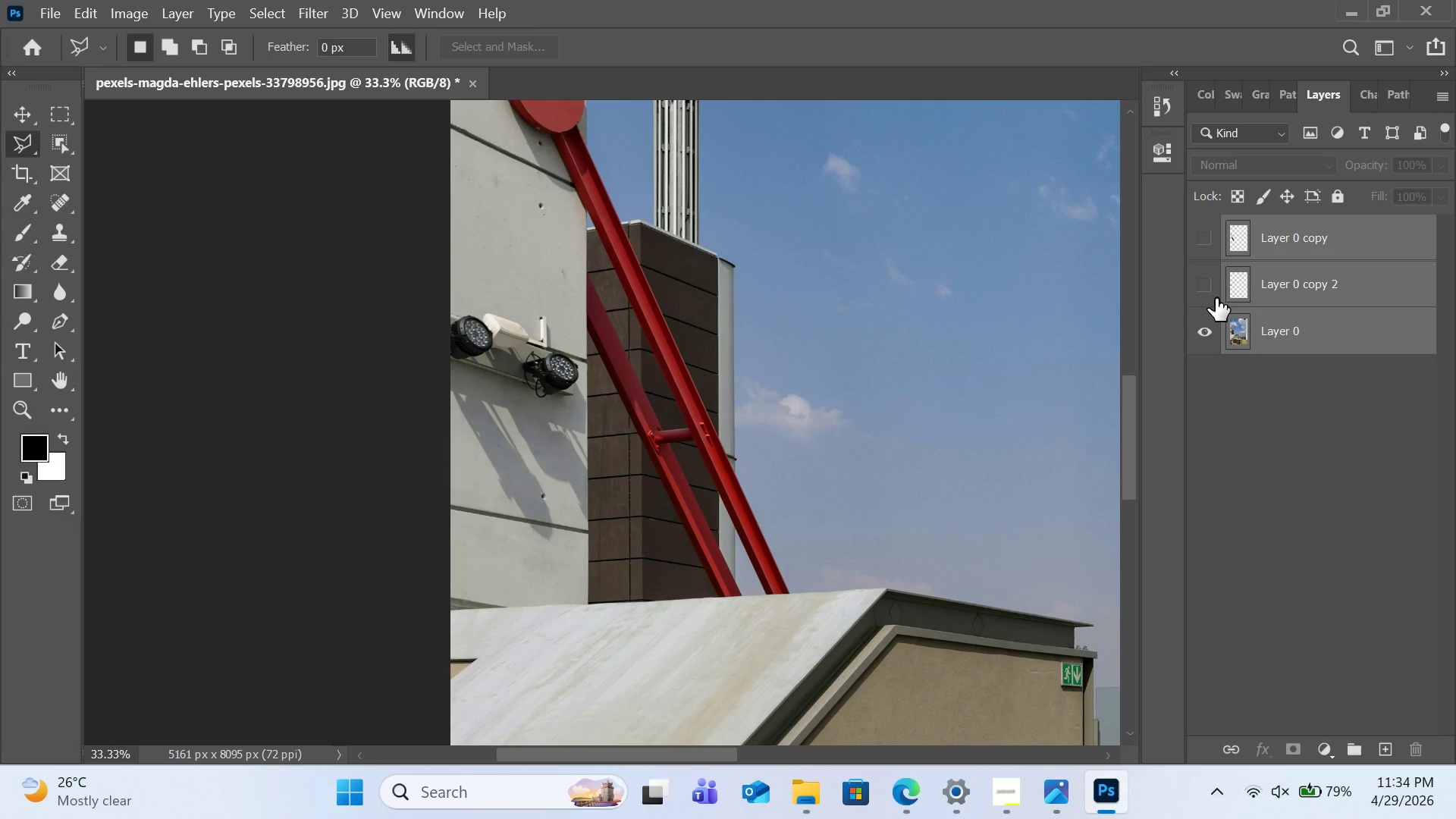 
left_click([1216, 298])
 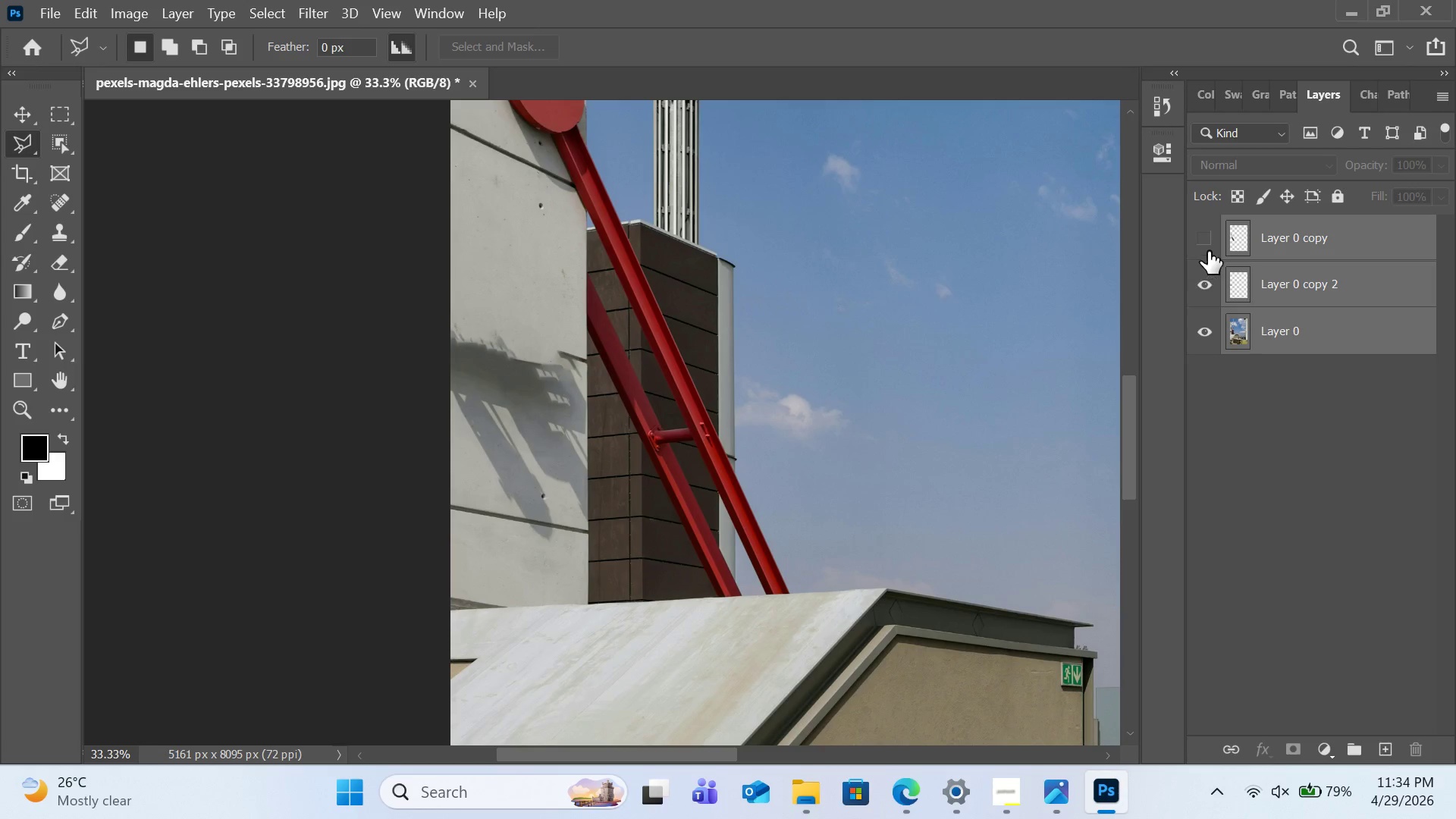 
left_click([1209, 249])
 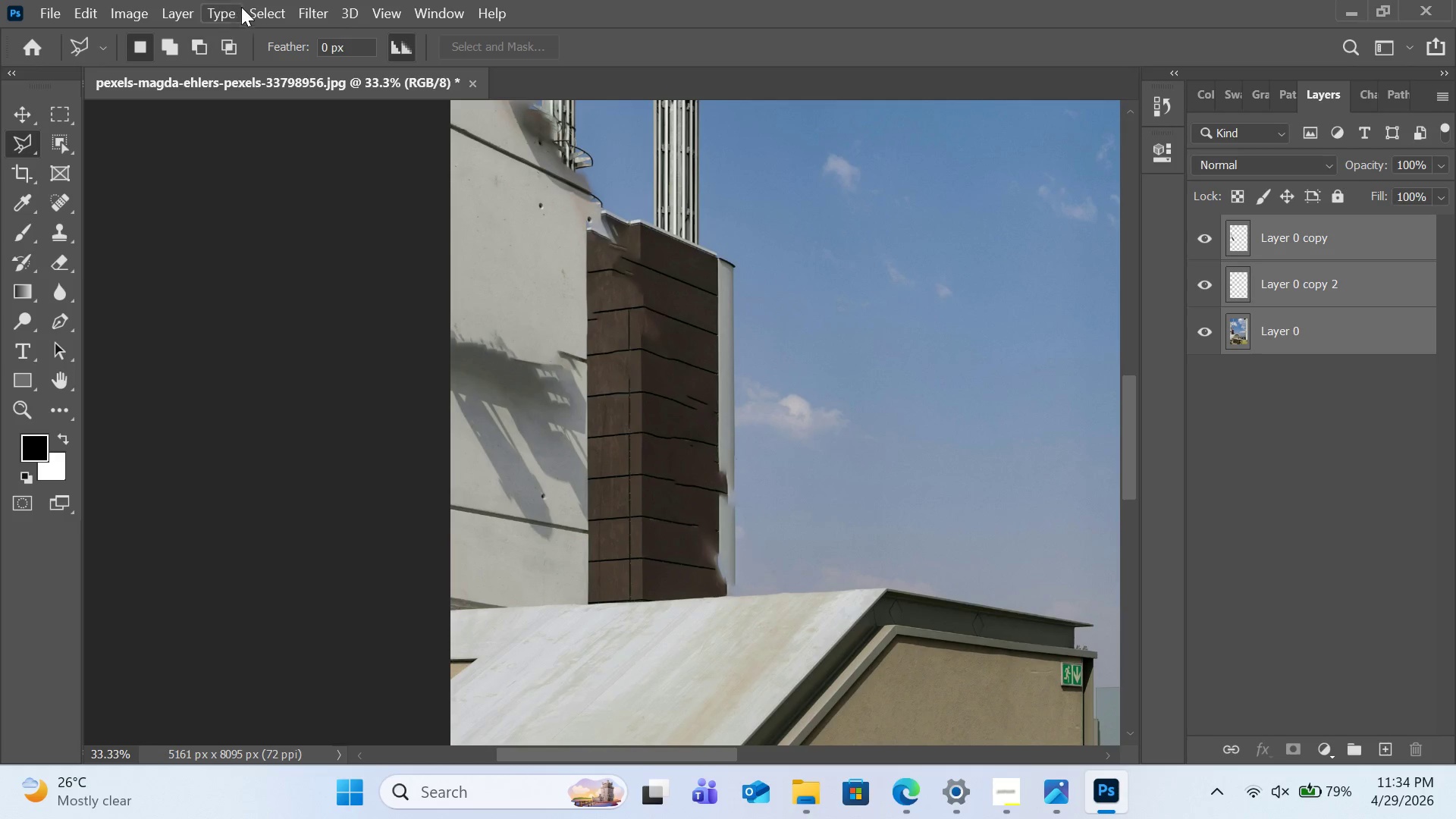 
left_click([295, 7])
 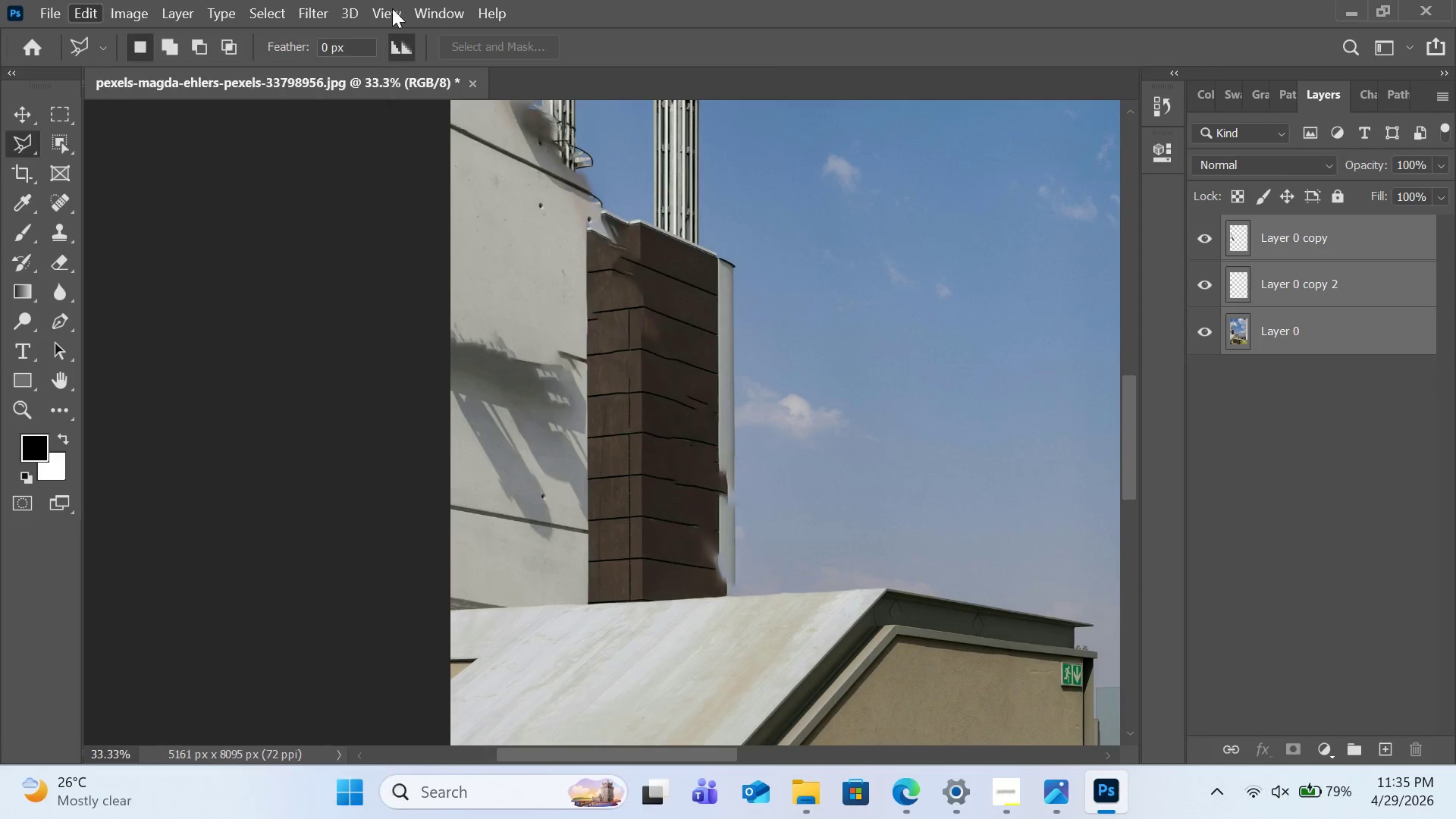 
wait(6.03)
 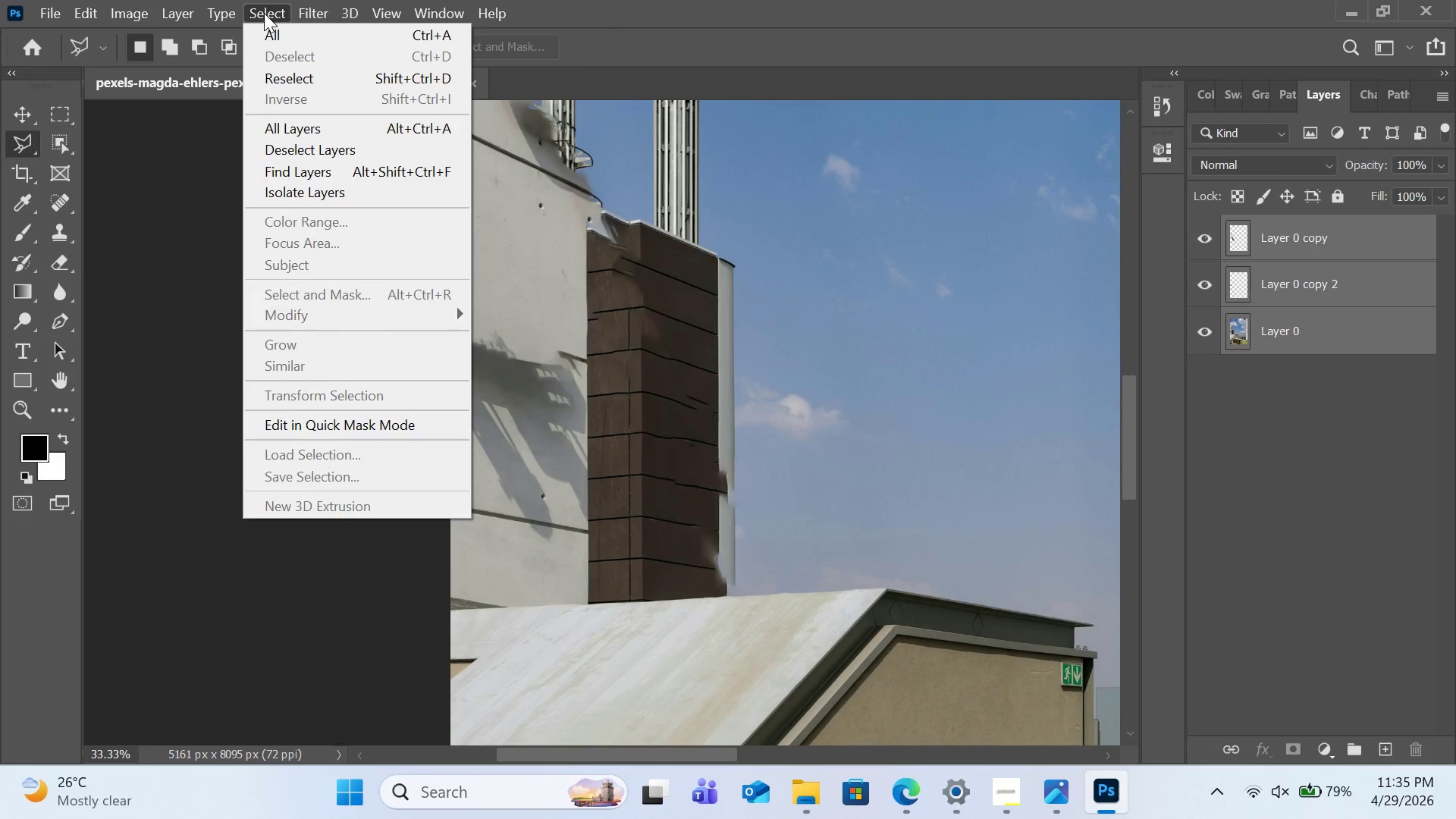 
mouse_move([343, 29])
 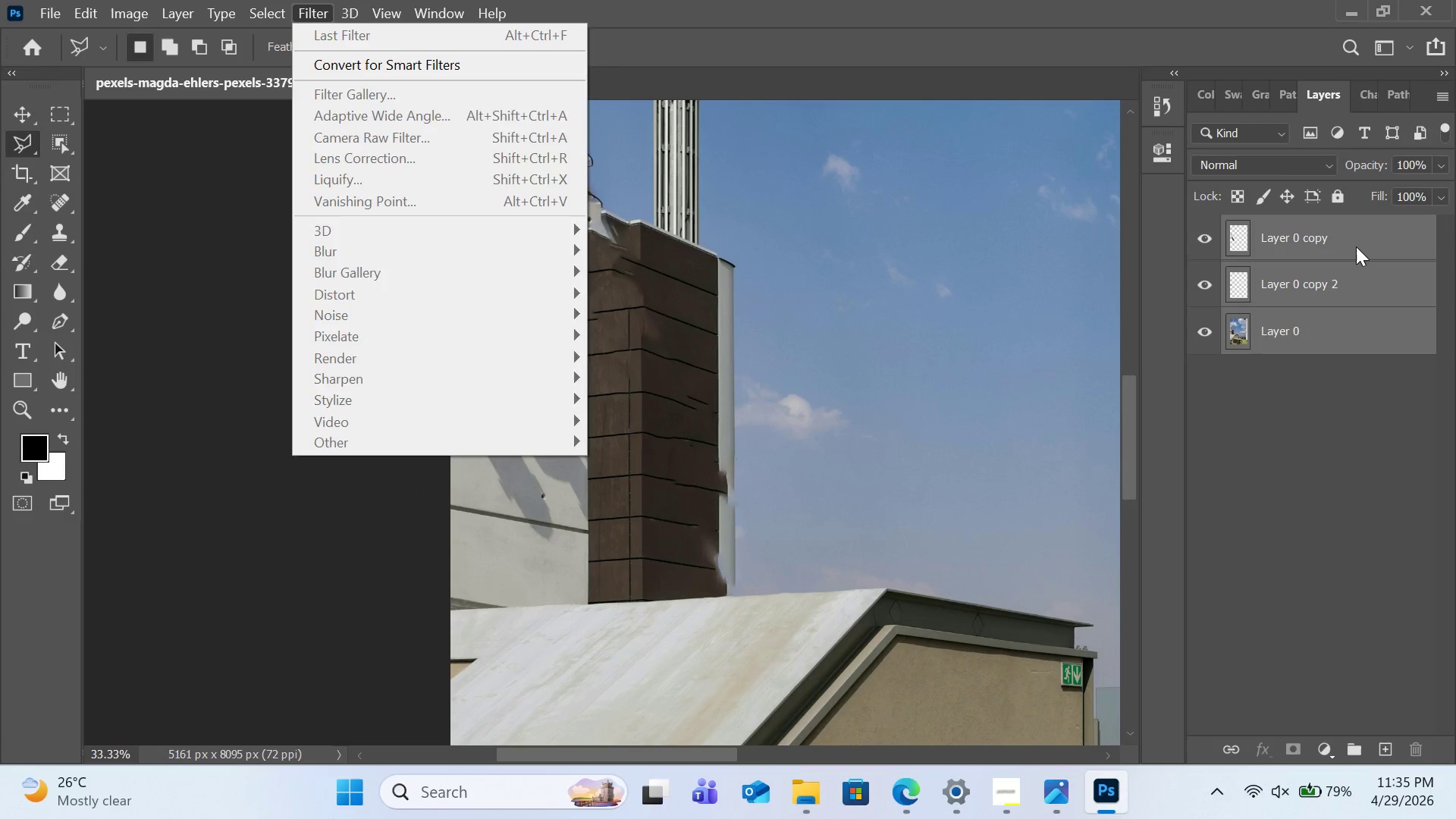 
left_click([1356, 246])
 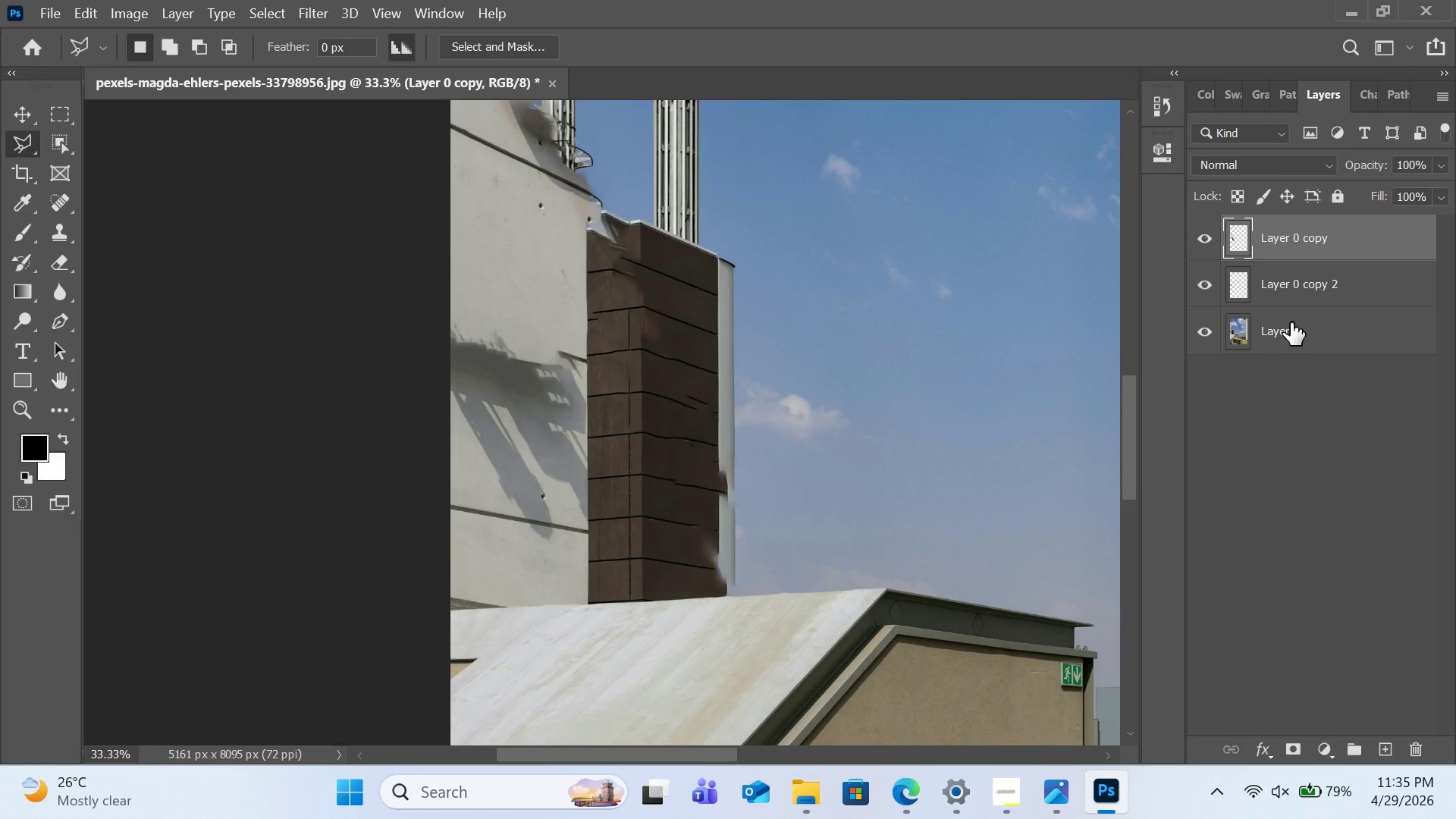 
left_click([1291, 293])
 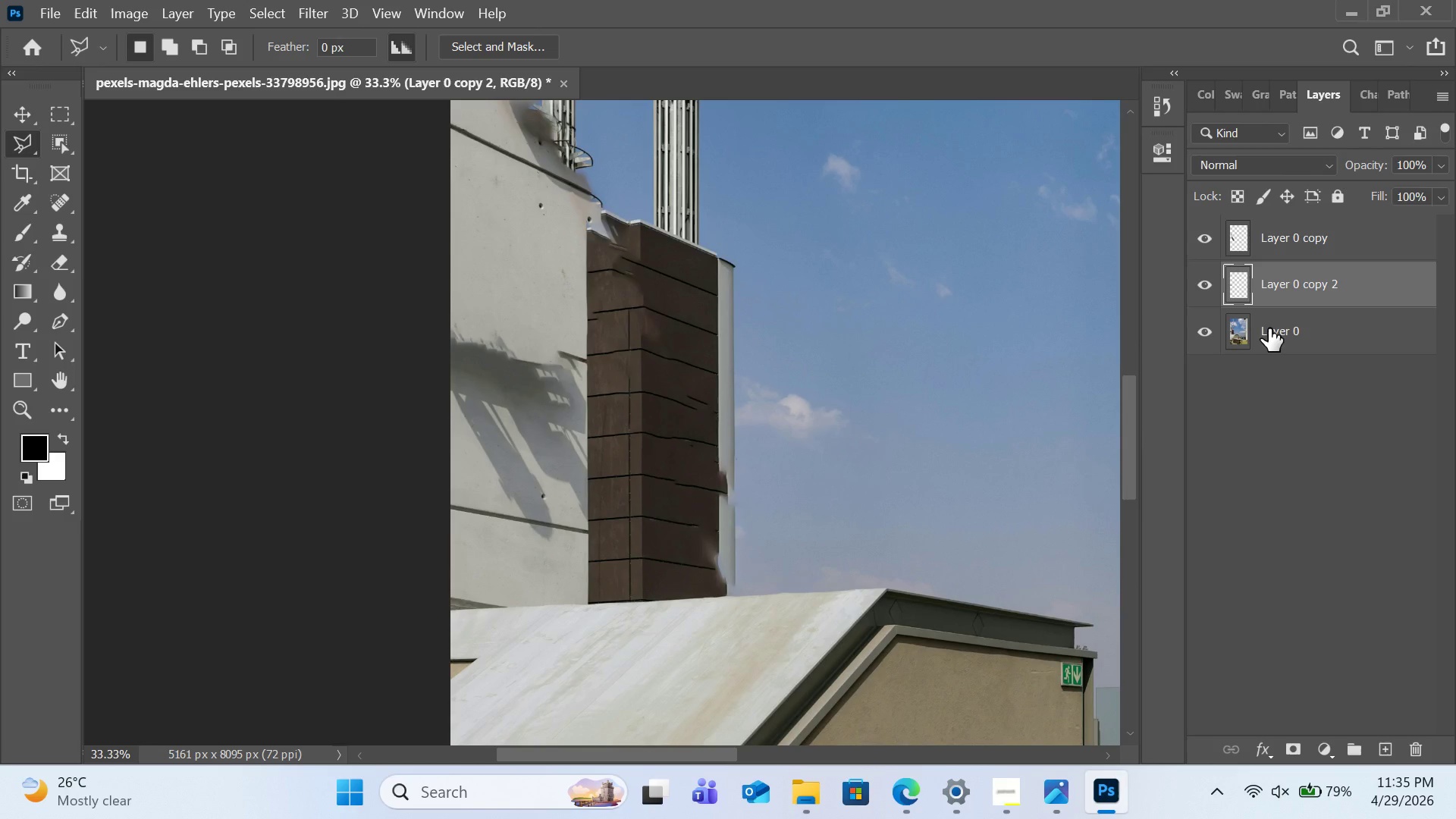 
wait(15.19)
 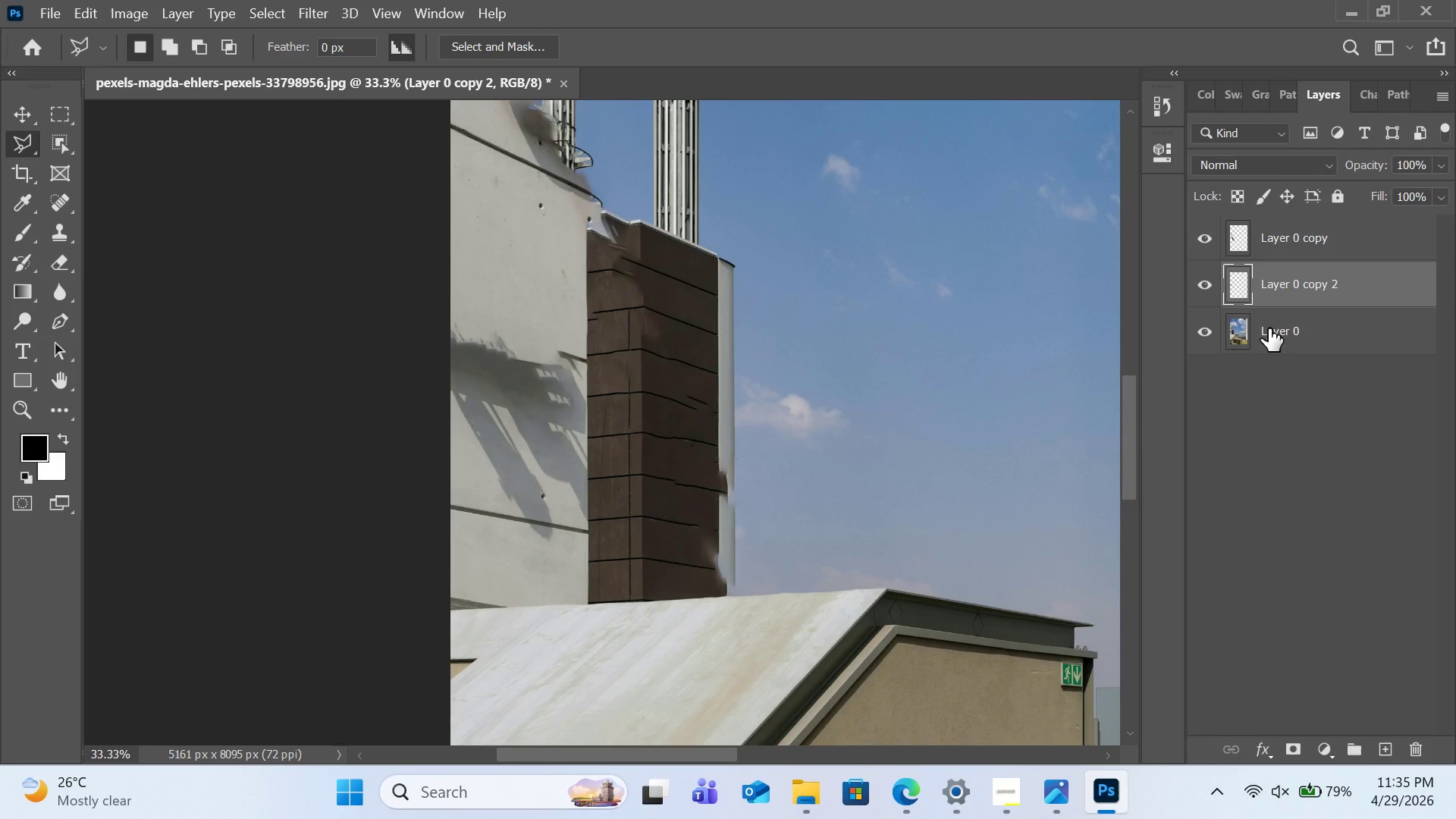 
hold_key(key=ControlLeft, duration=1.31)
left_click([1269, 328])
 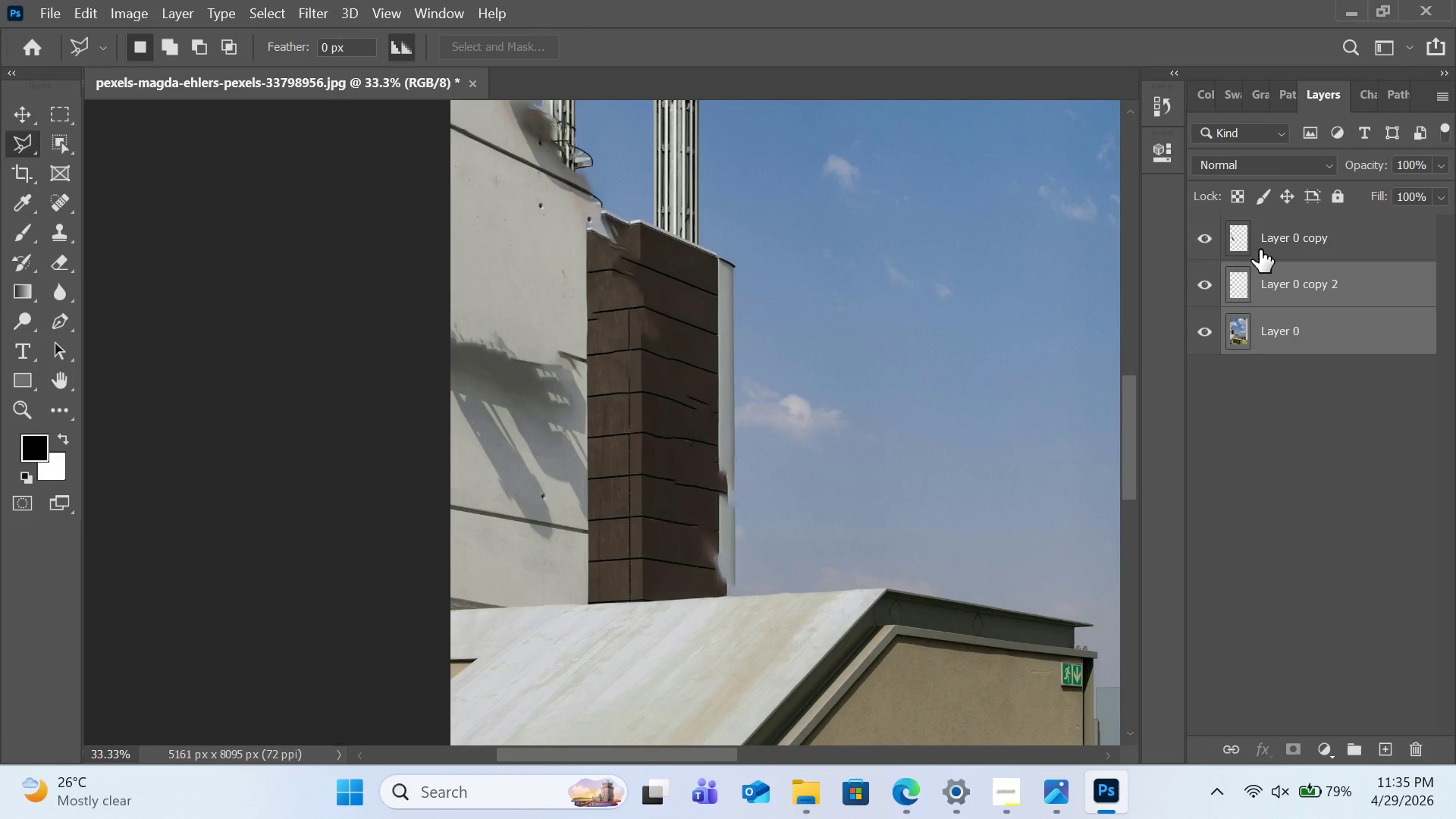 
left_click([1260, 249])
 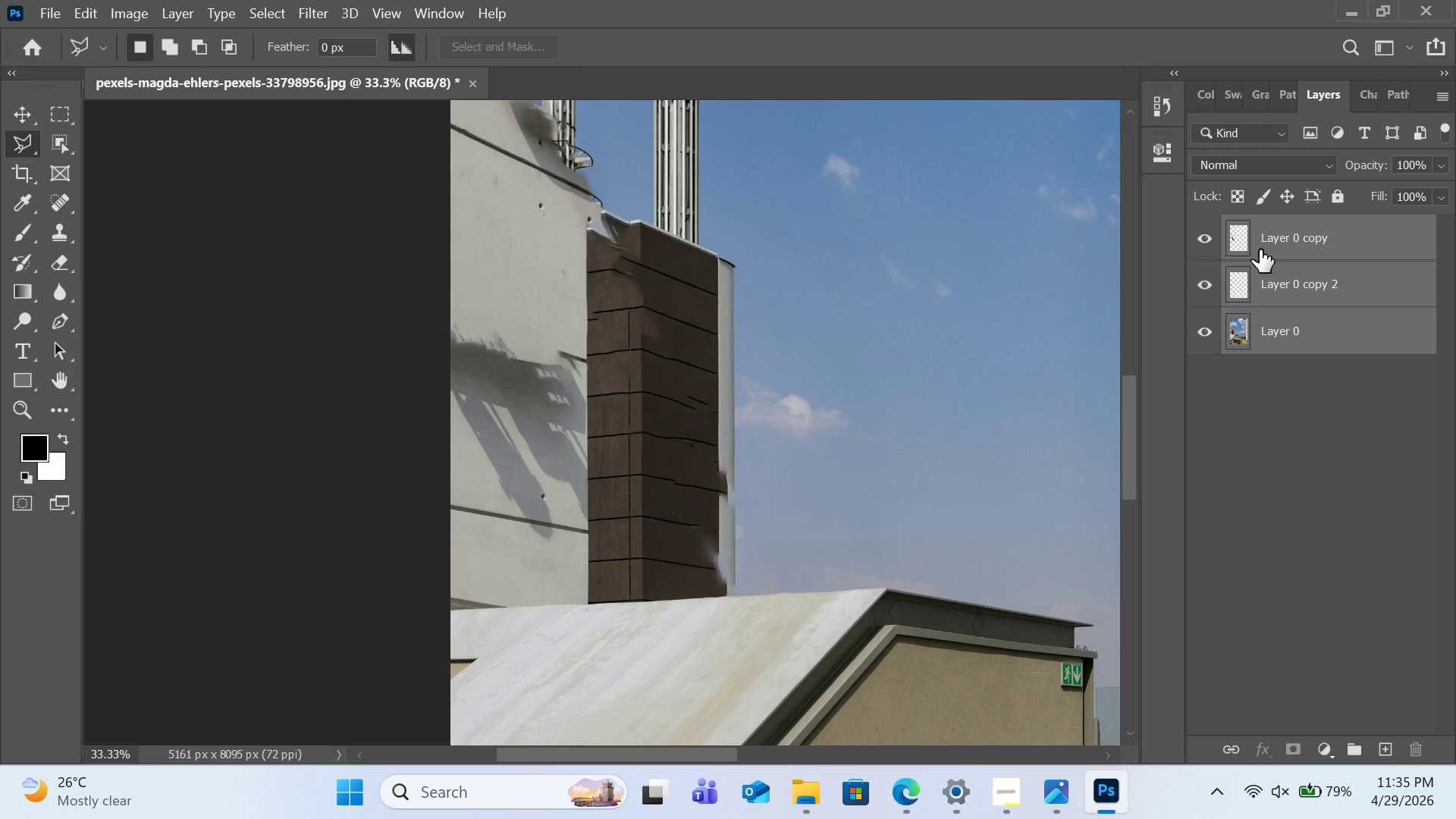 
key(Alt+Control+Shift+E)
 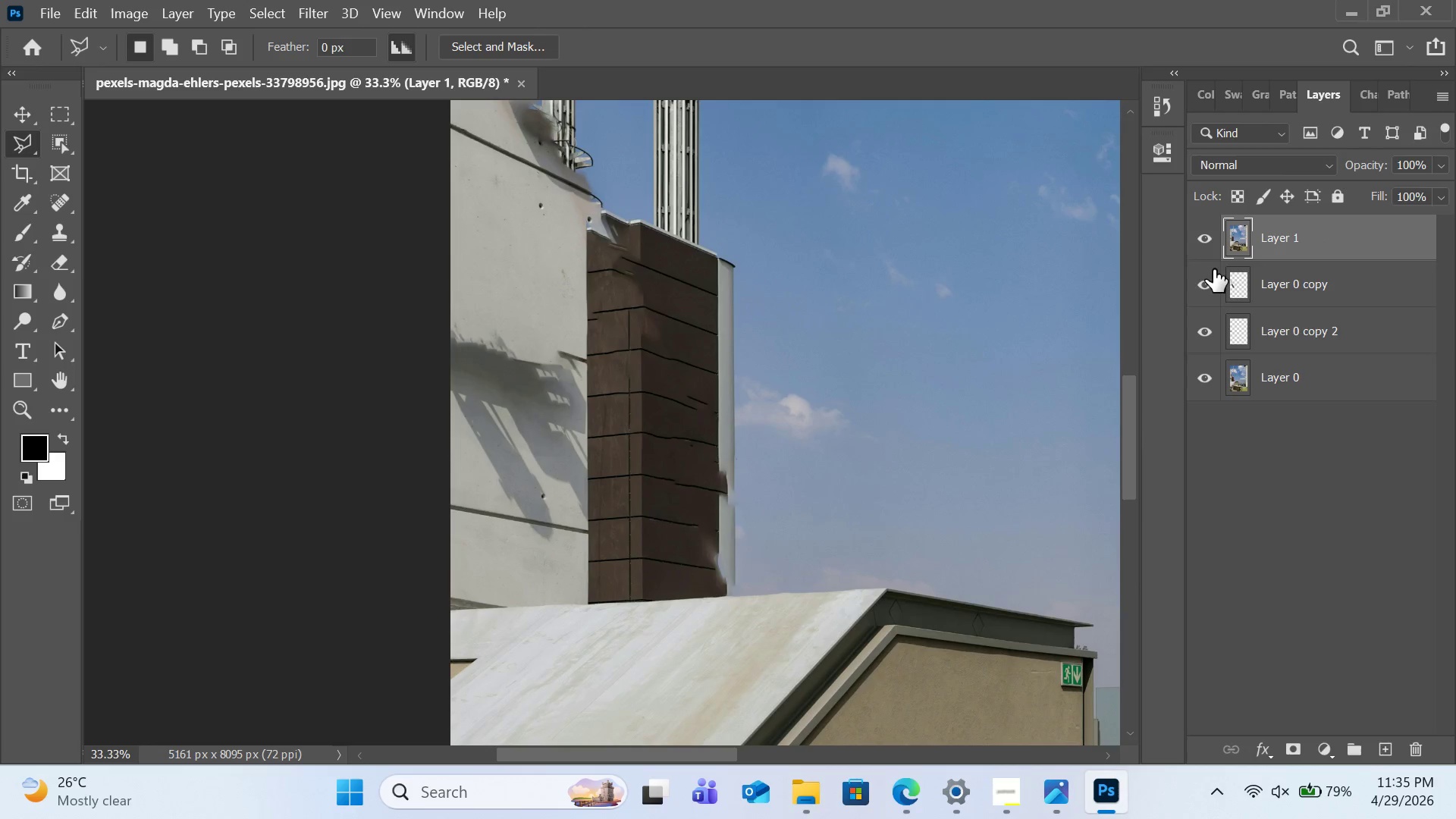 
double_click([1214, 335])
 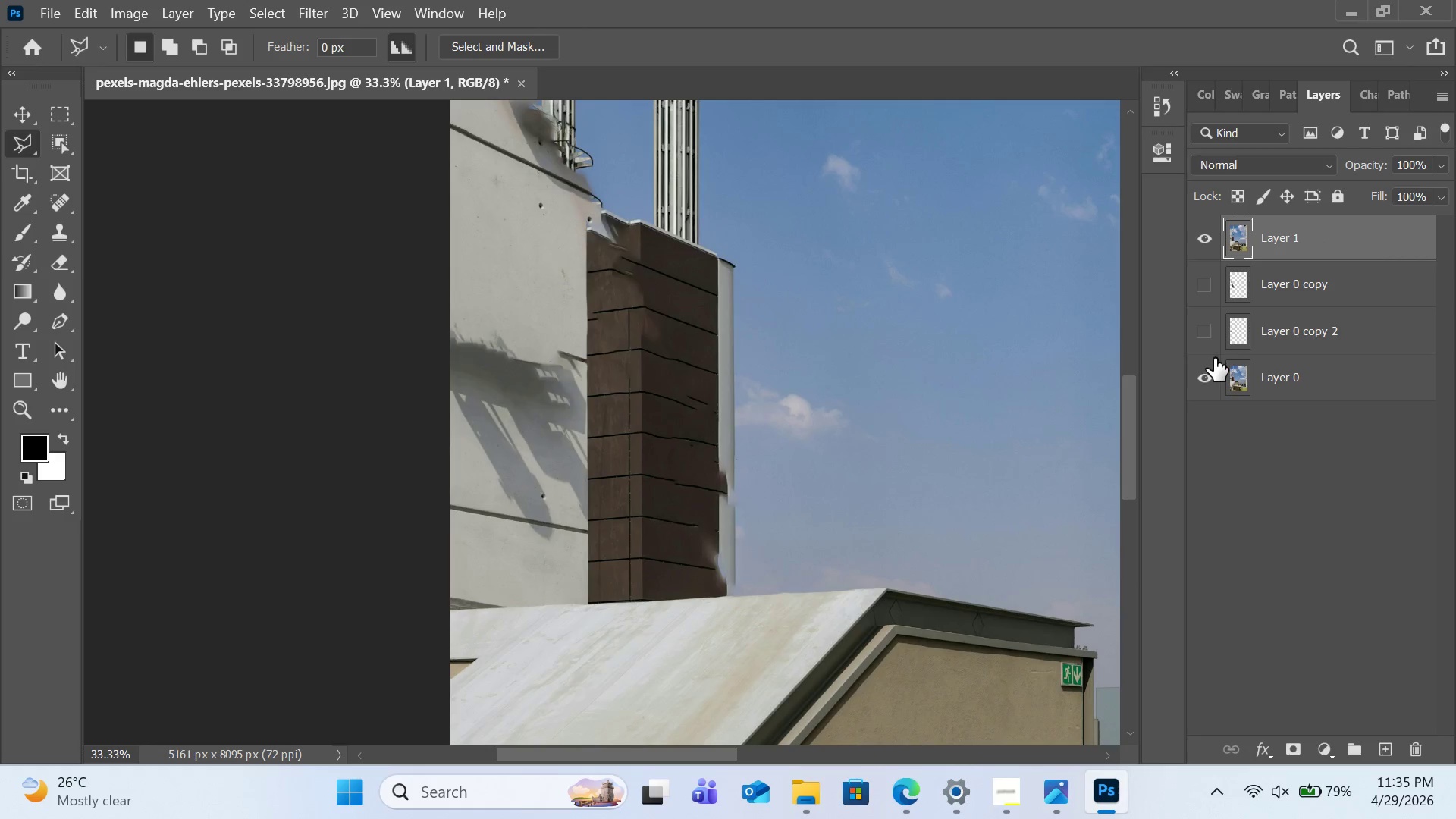 
triple_click([1214, 359])
 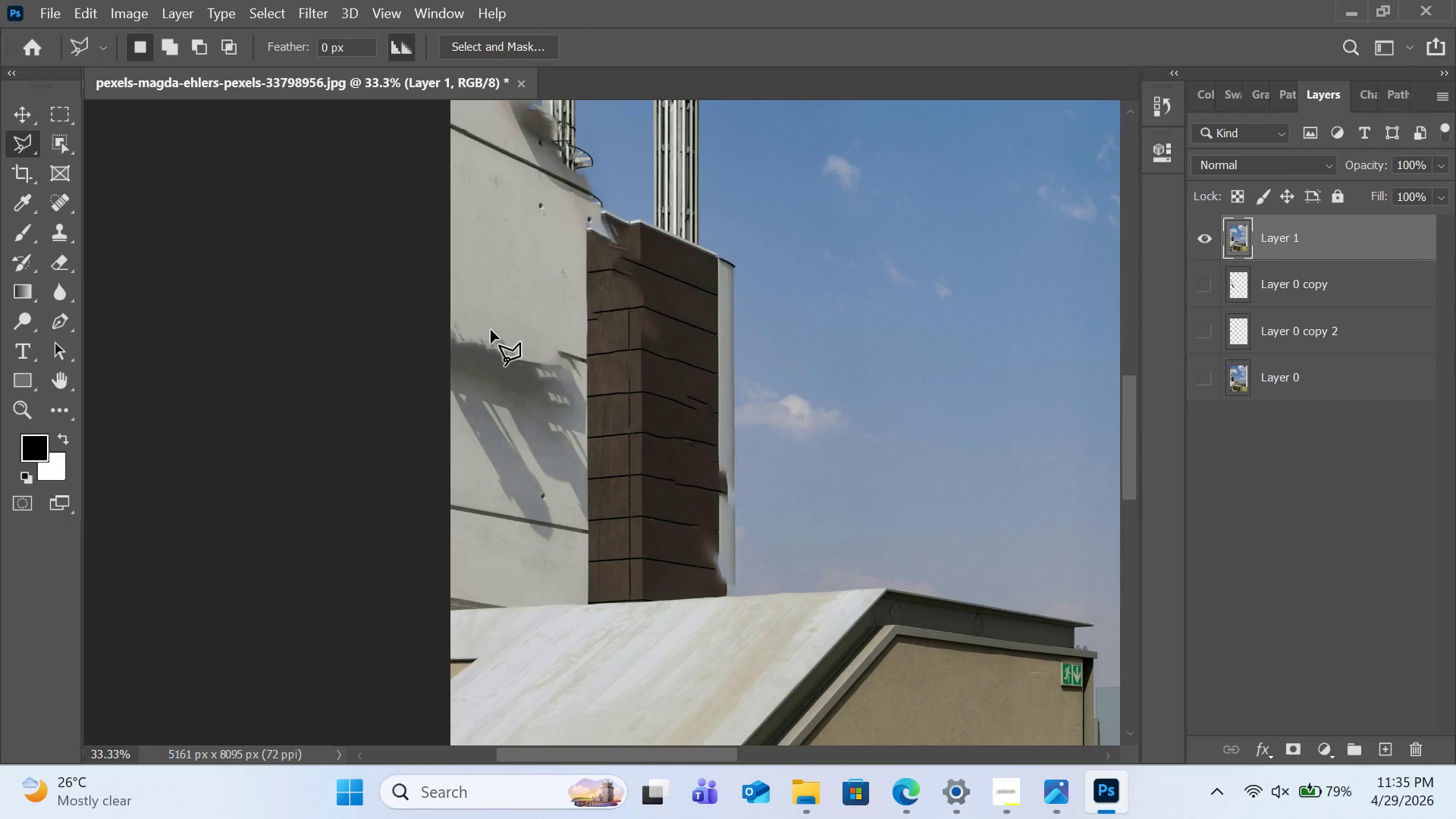 
wait(5.45)
 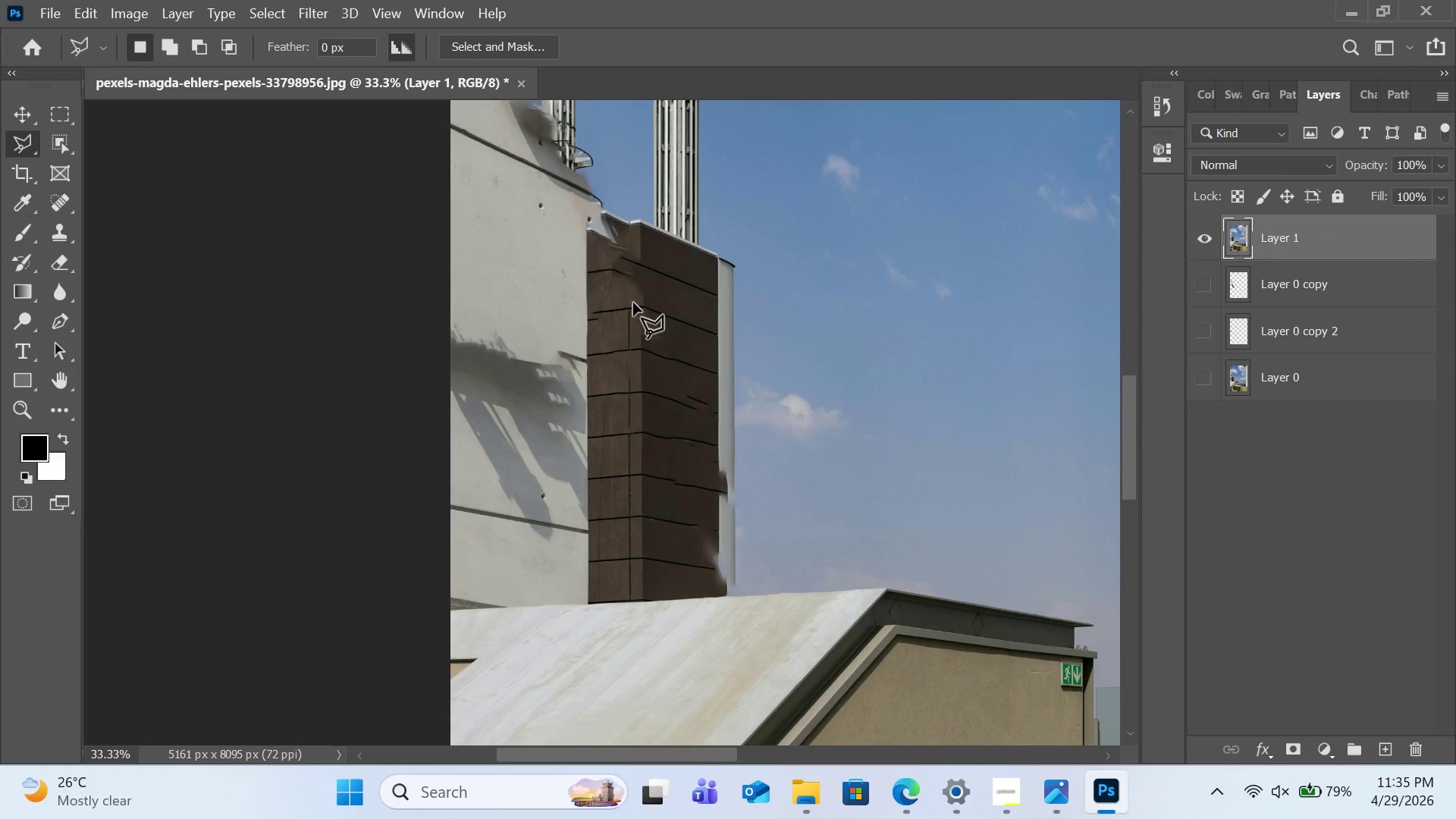 
left_click([283, 16])
 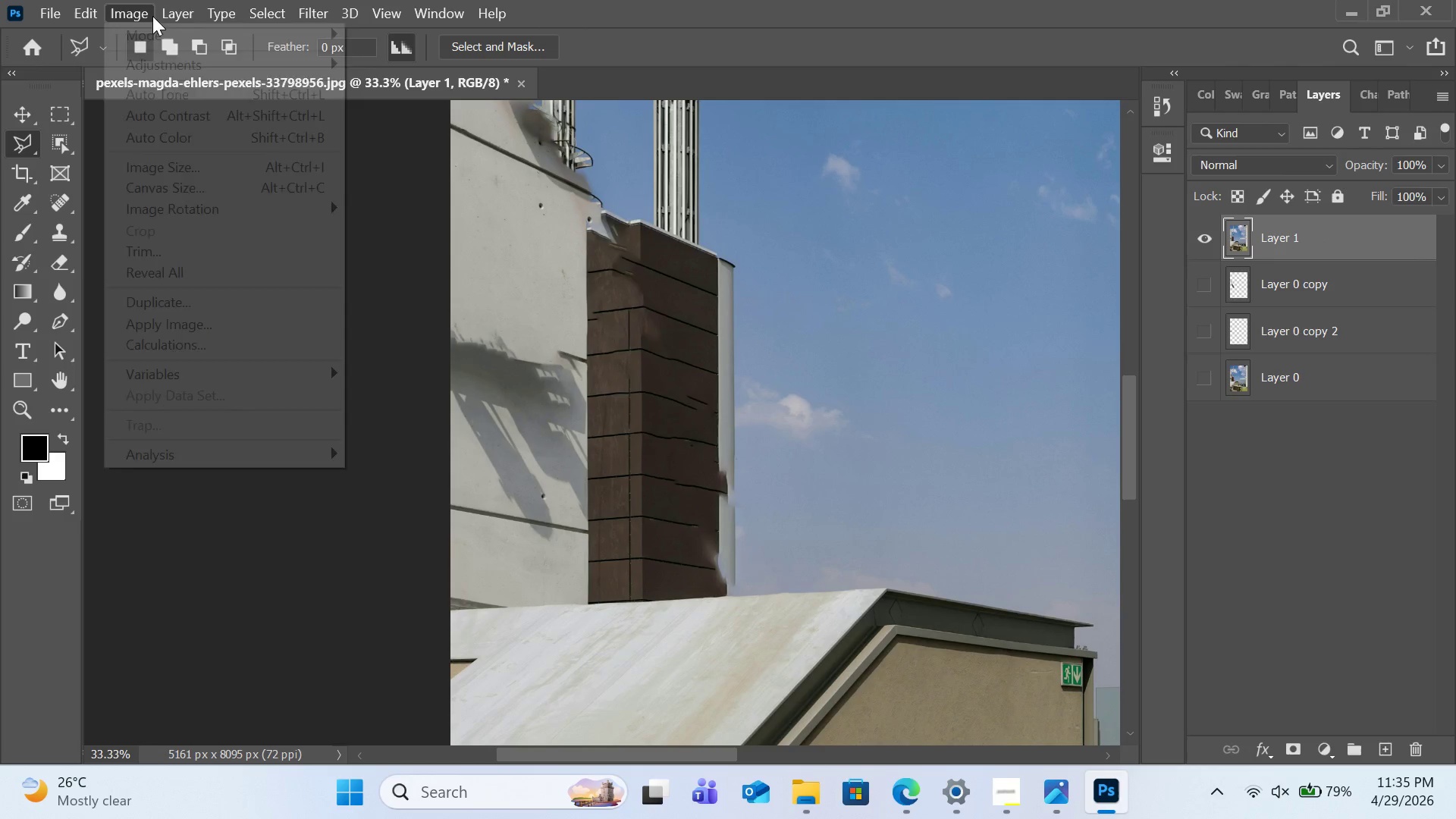 
mouse_move([173, 17])
 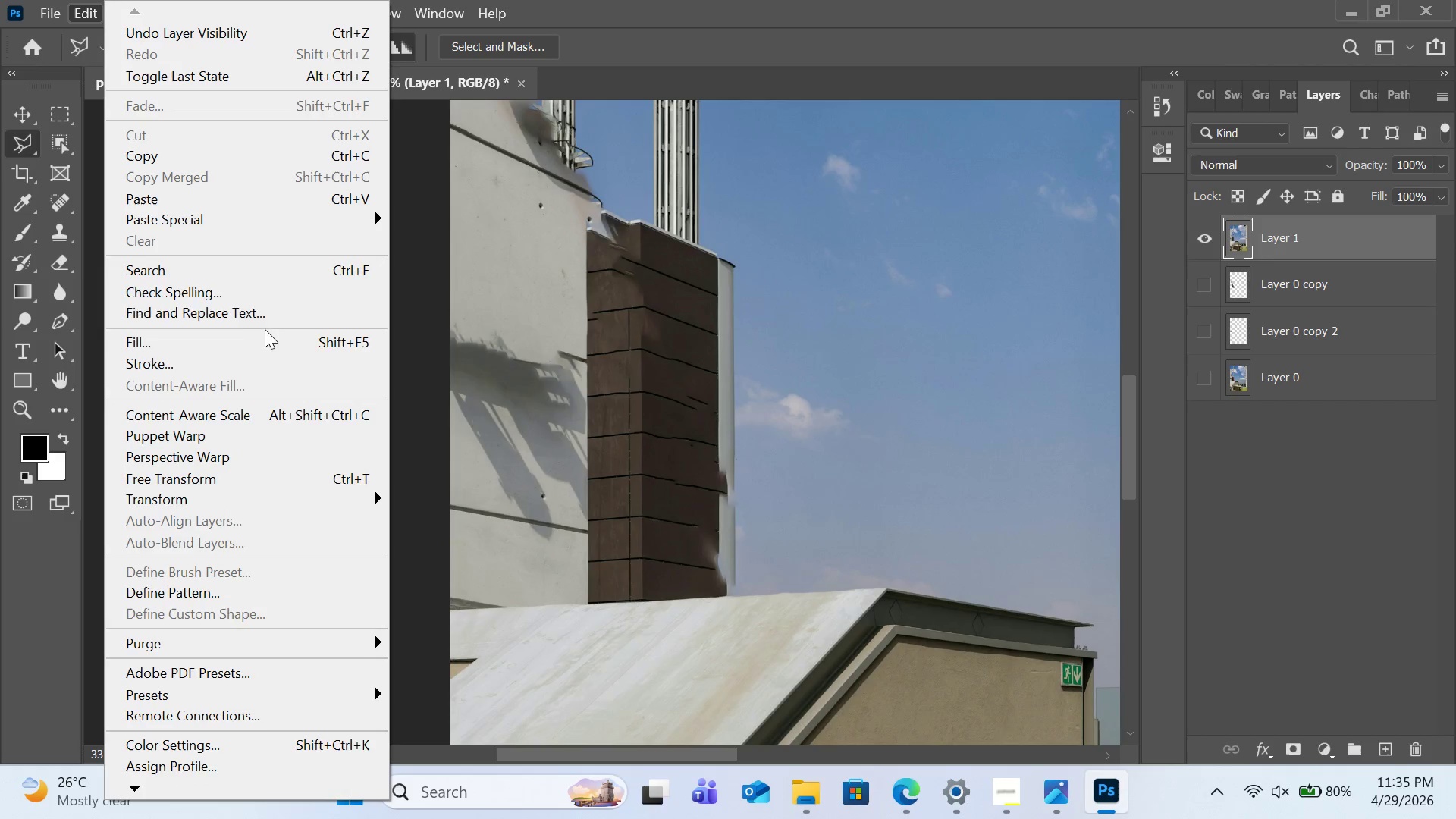 
left_click([573, 61])
 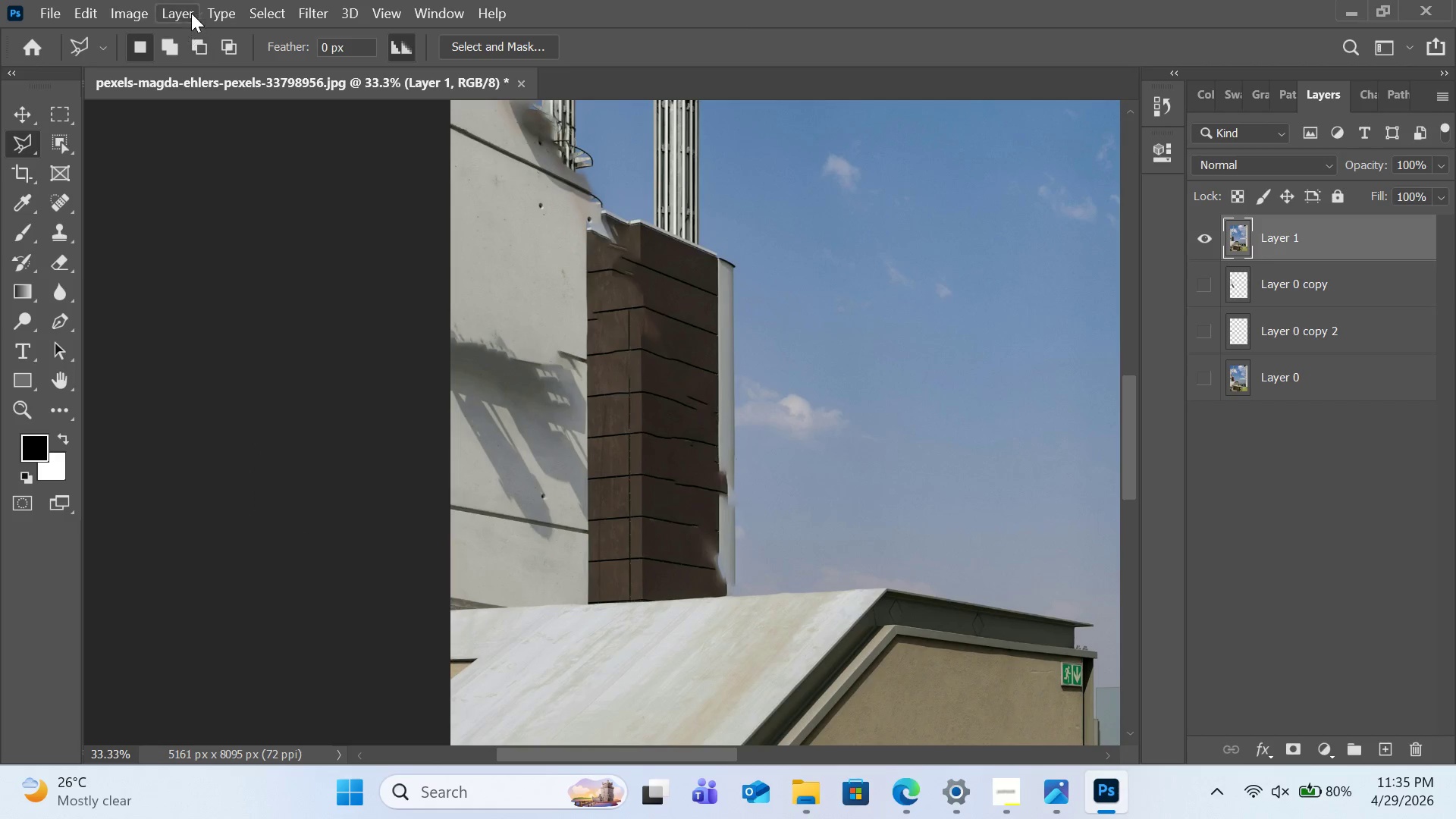 
left_click([191, 13])
 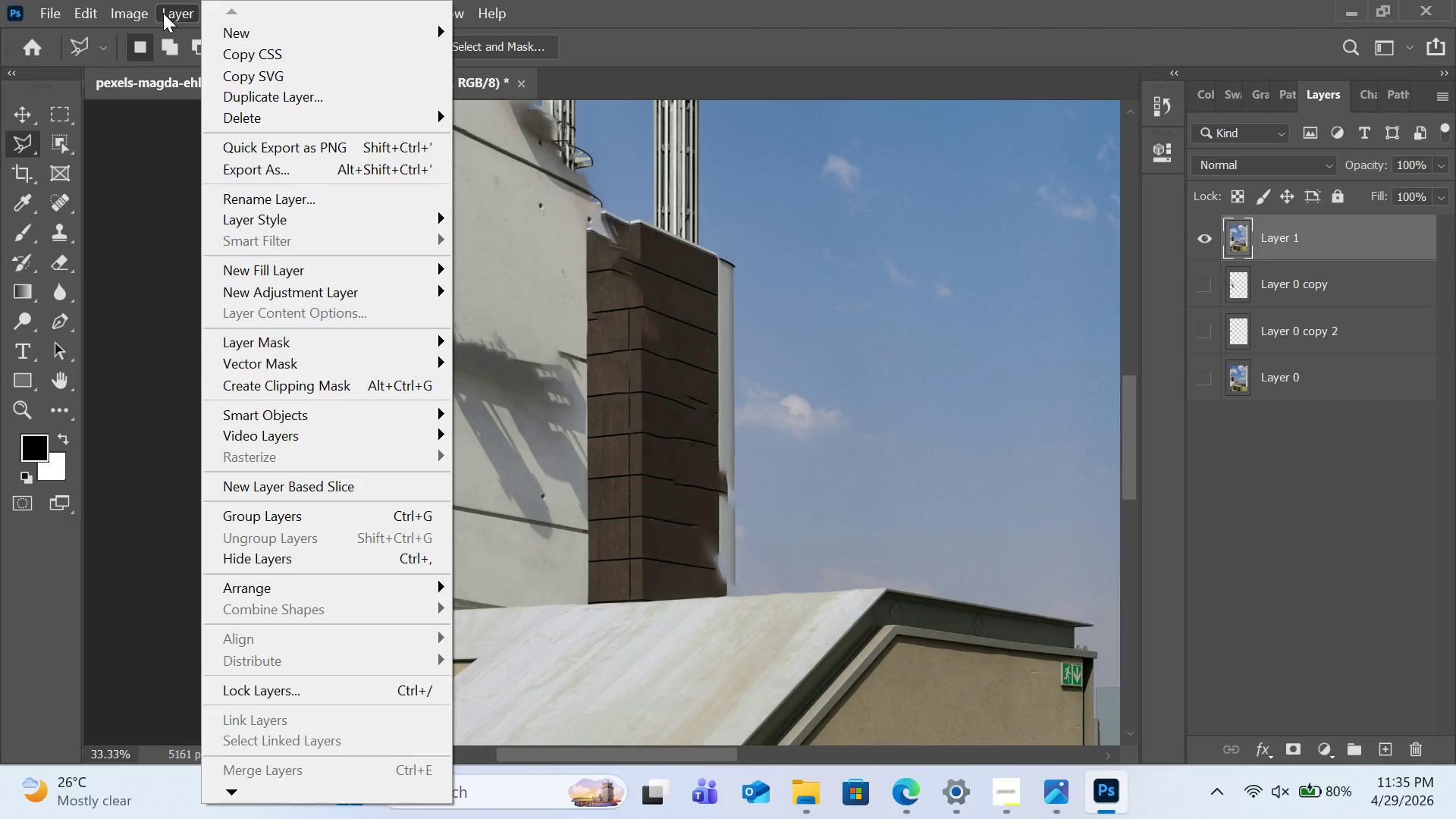 
mouse_move([121, 13])
 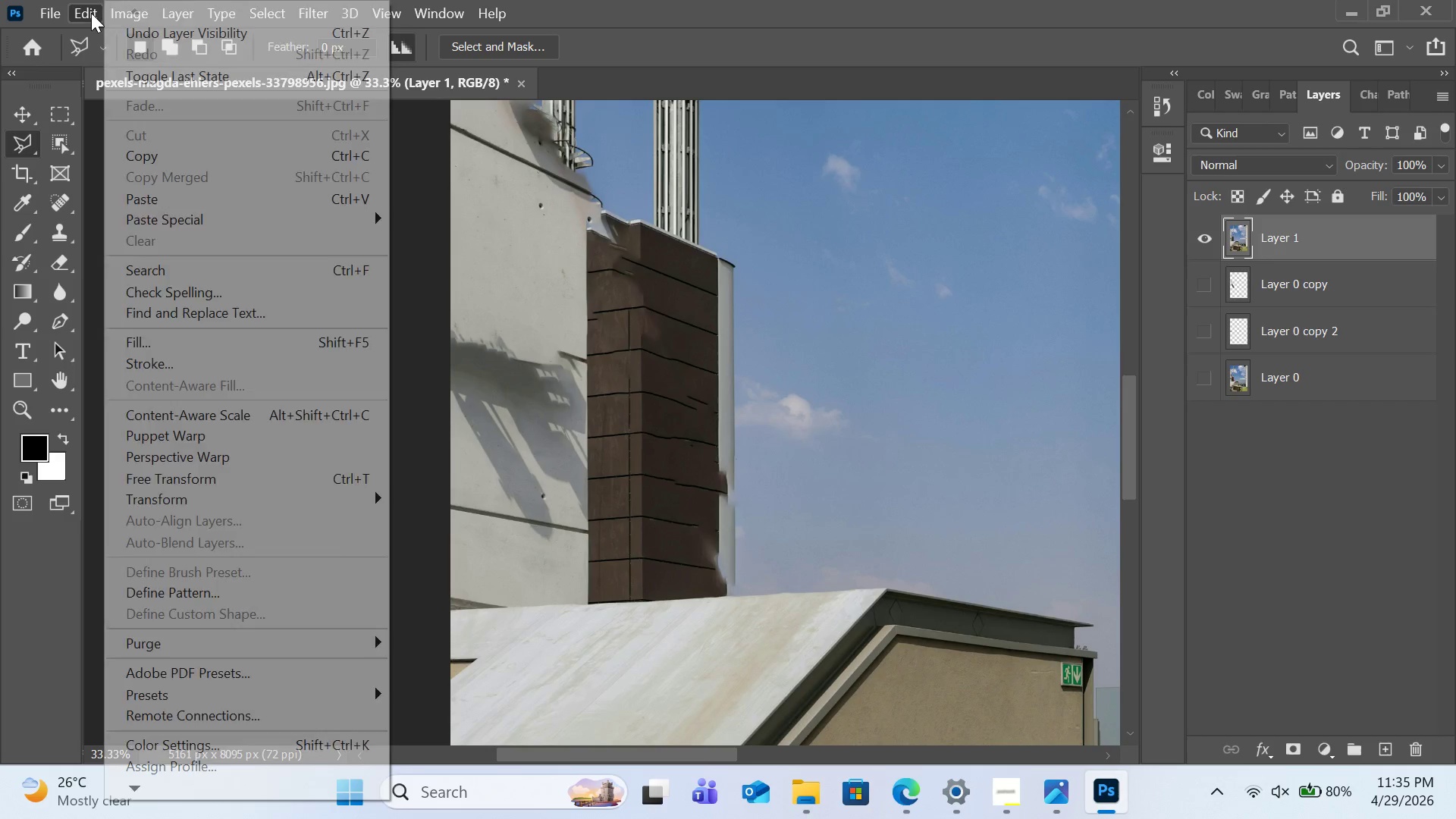 
mouse_move([118, 17])
 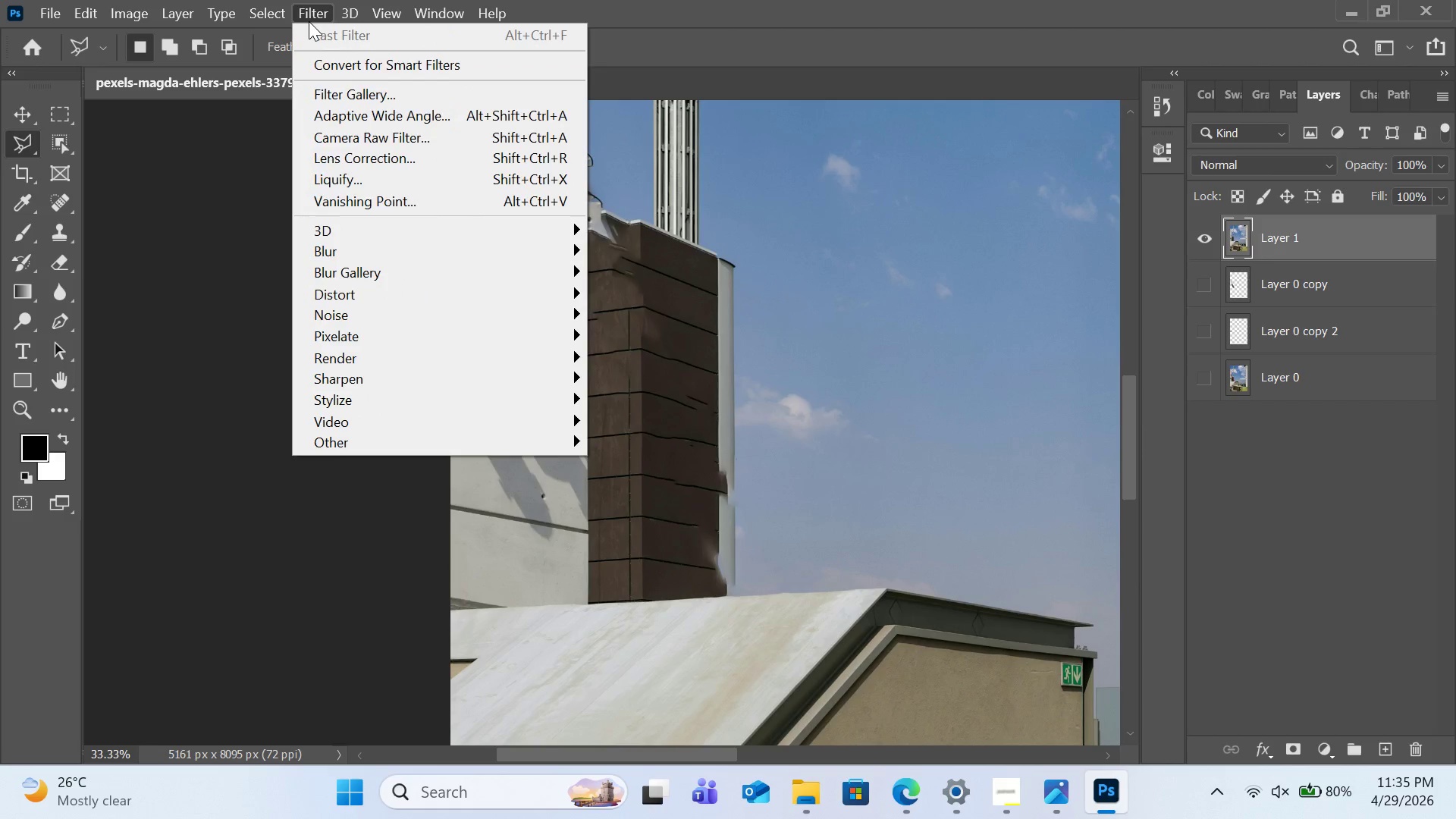 
left_click([362, 194])
 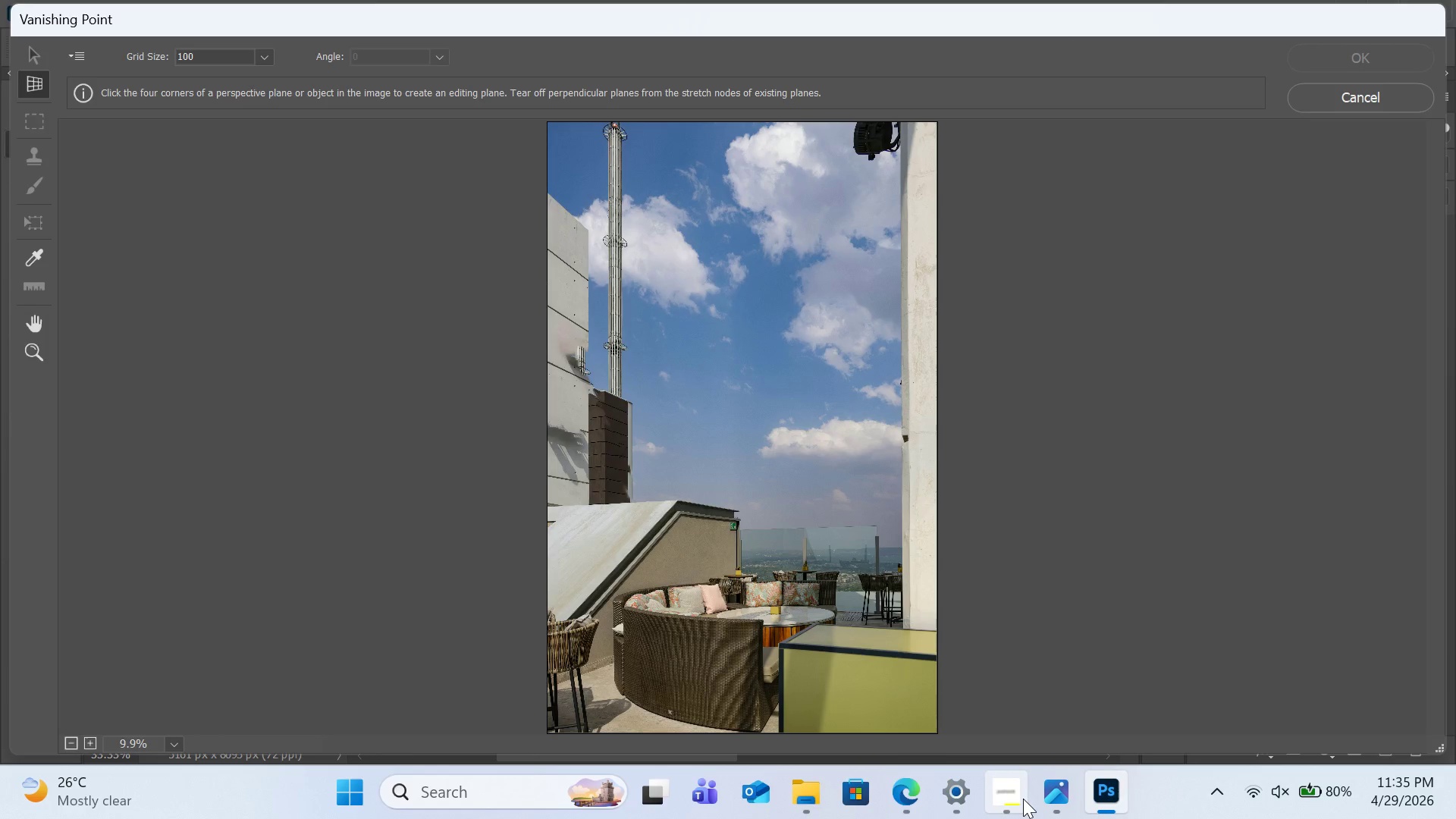 
left_click([1023, 799])